 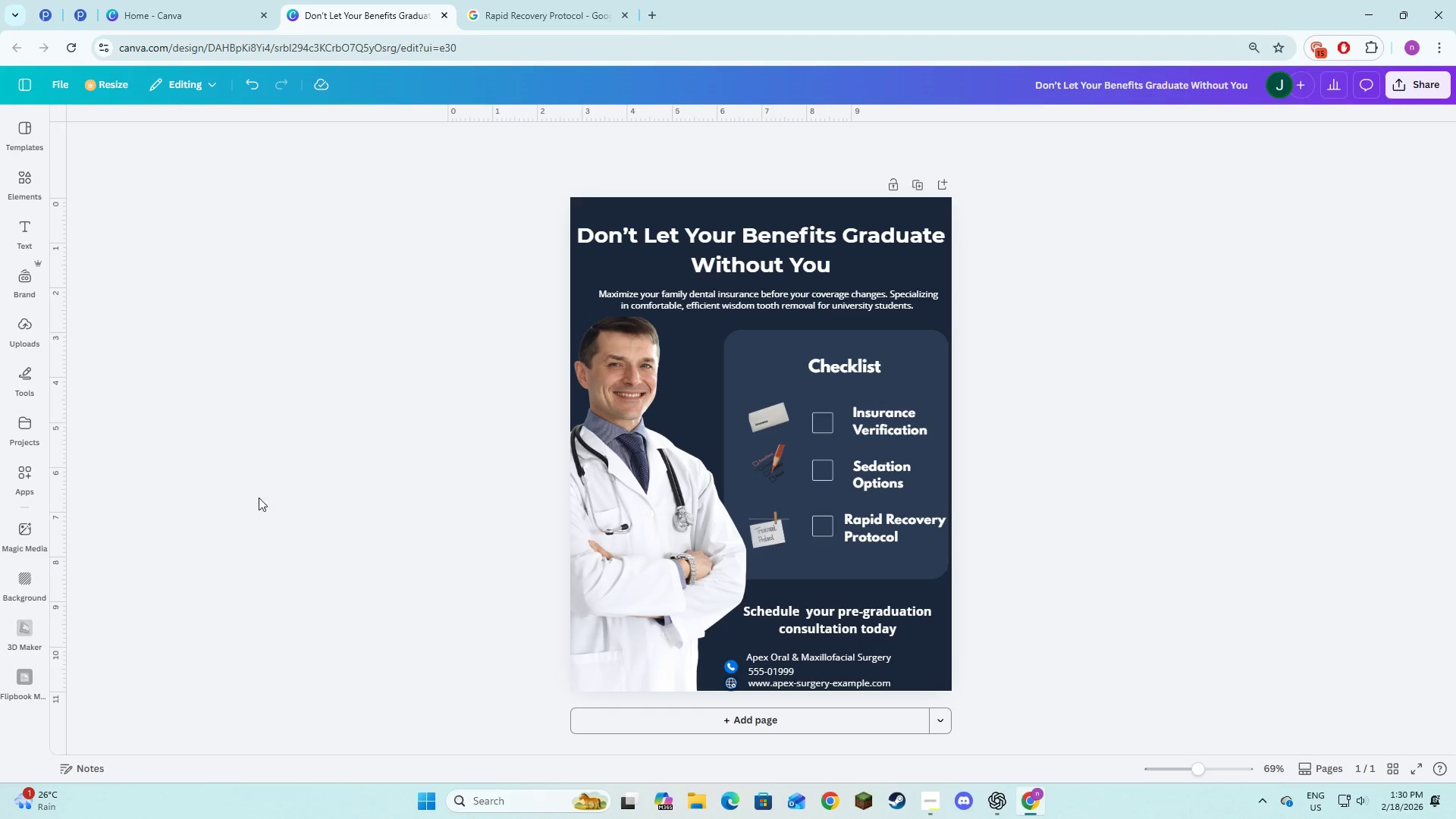 
left_click([19, 184])
 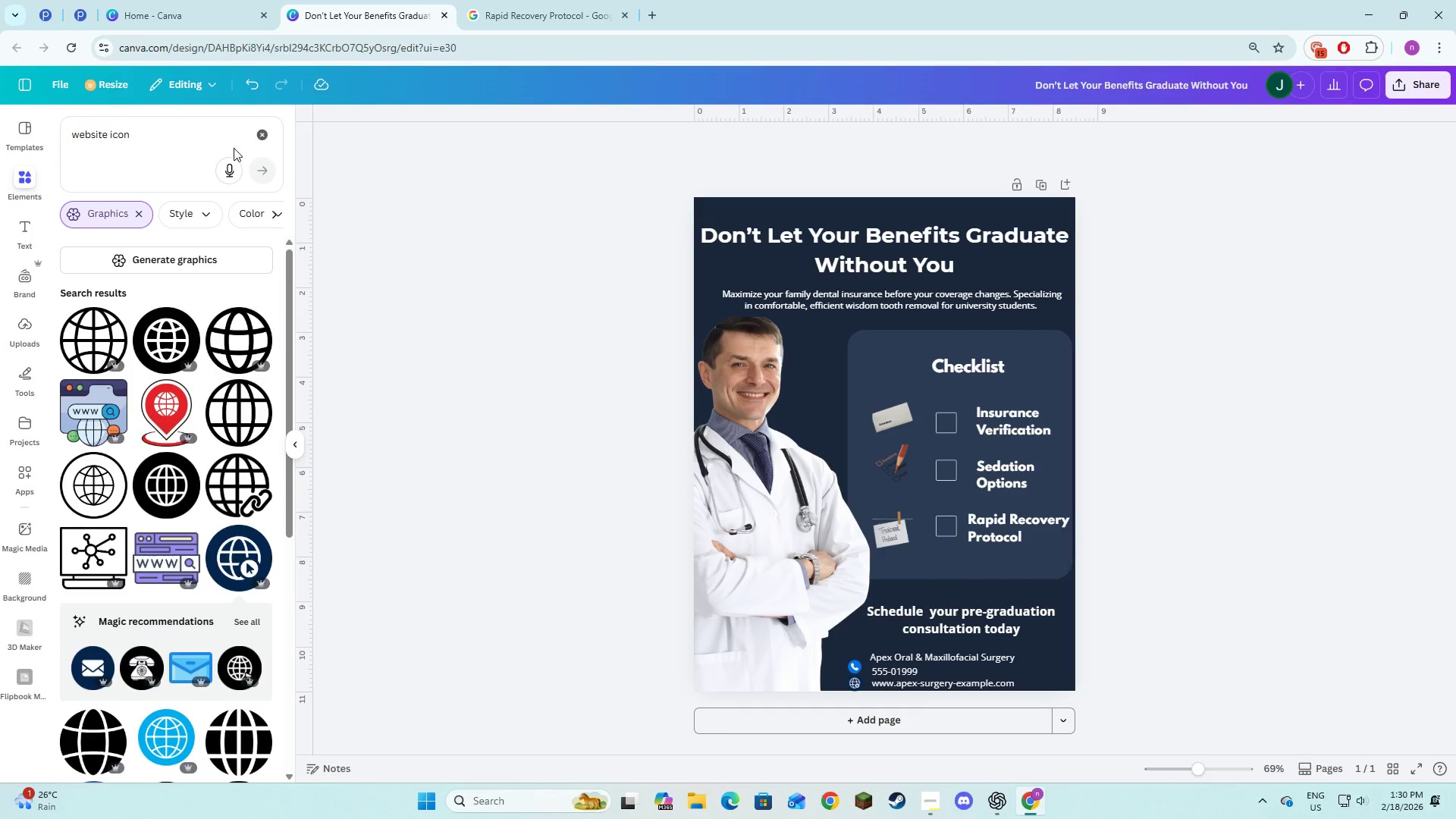 
left_click([260, 142])
 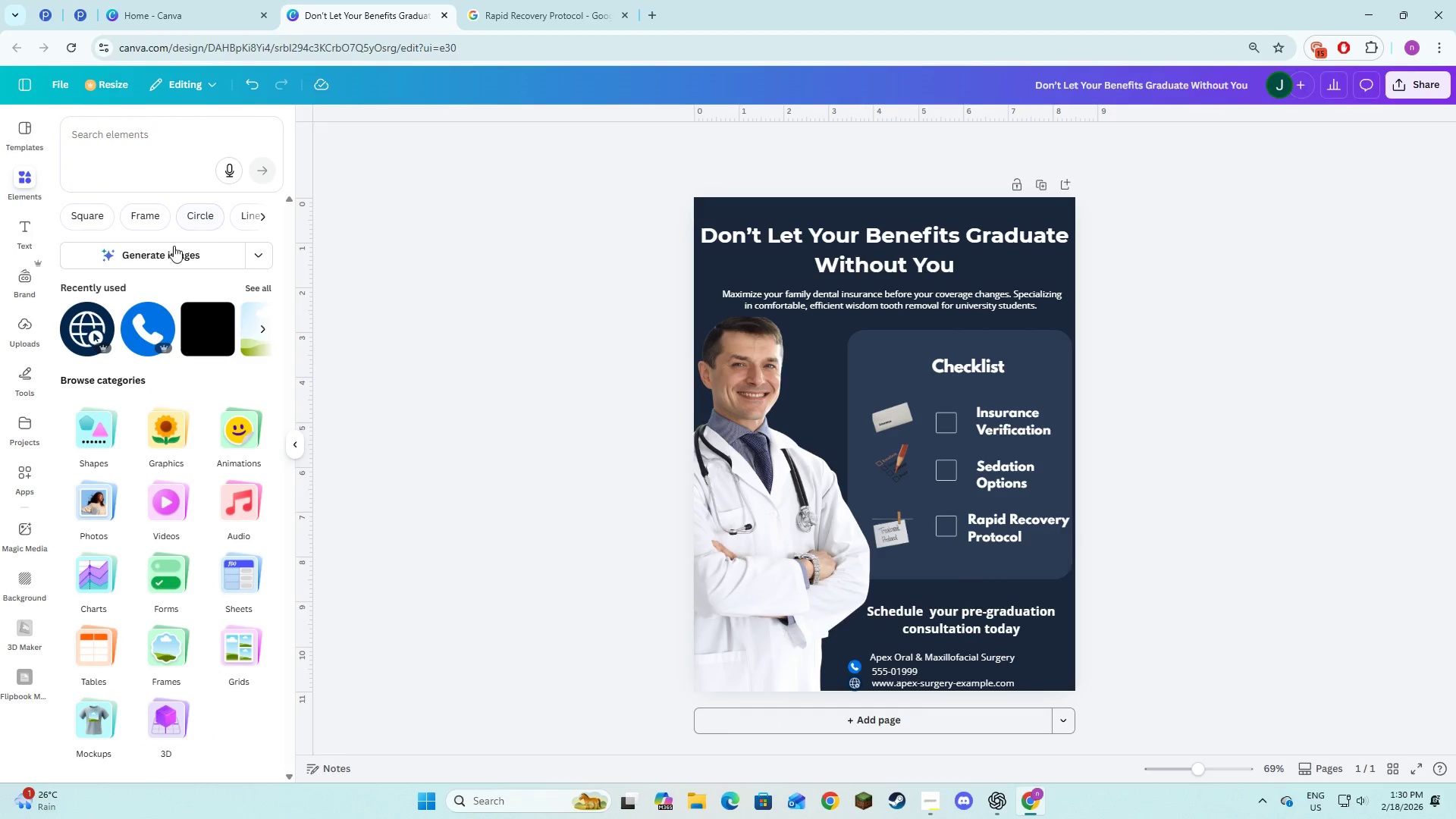 
left_click([212, 350])
 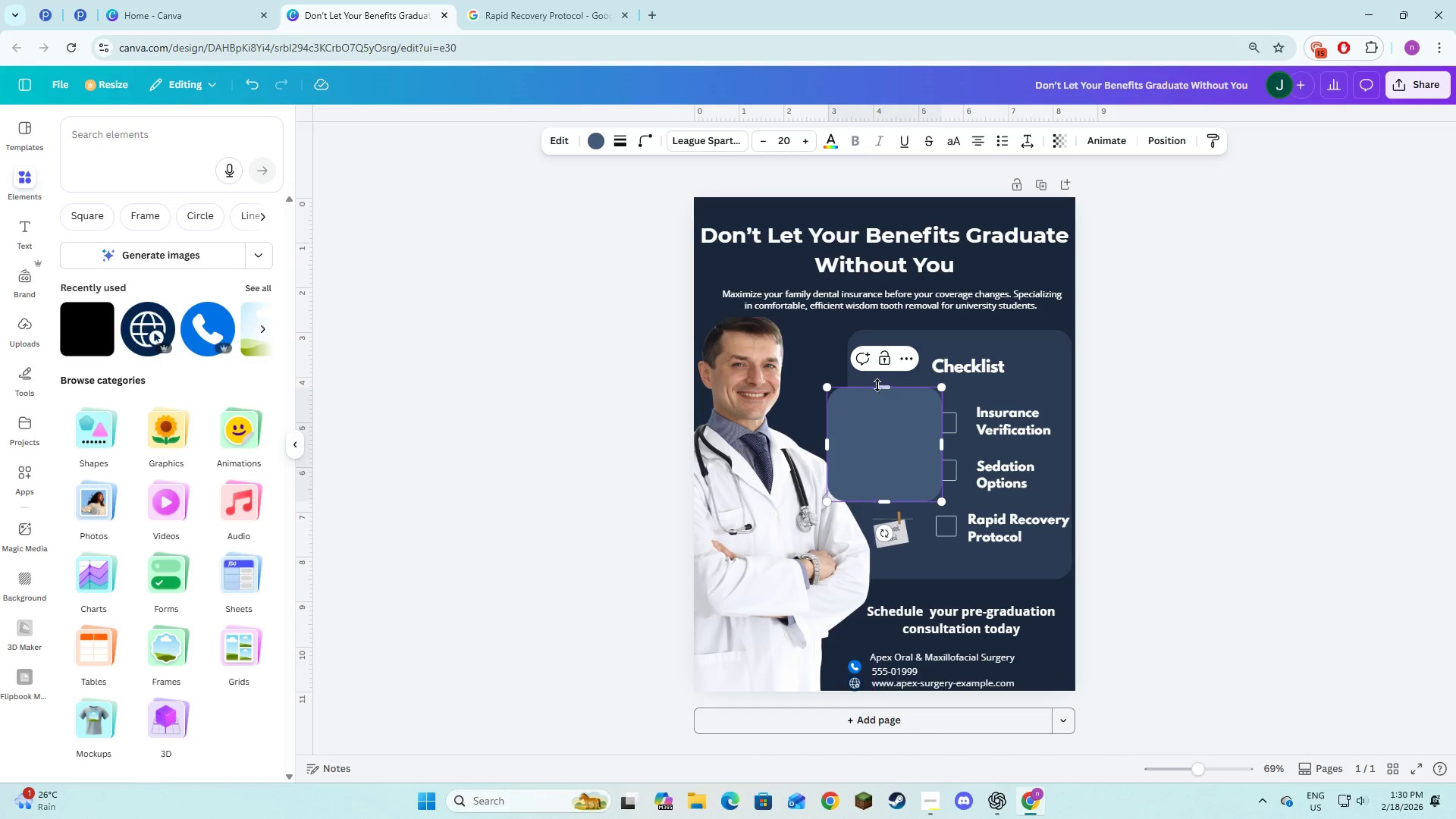 
left_click_drag(start_coordinate=[879, 385], to_coordinate=[891, 460])
 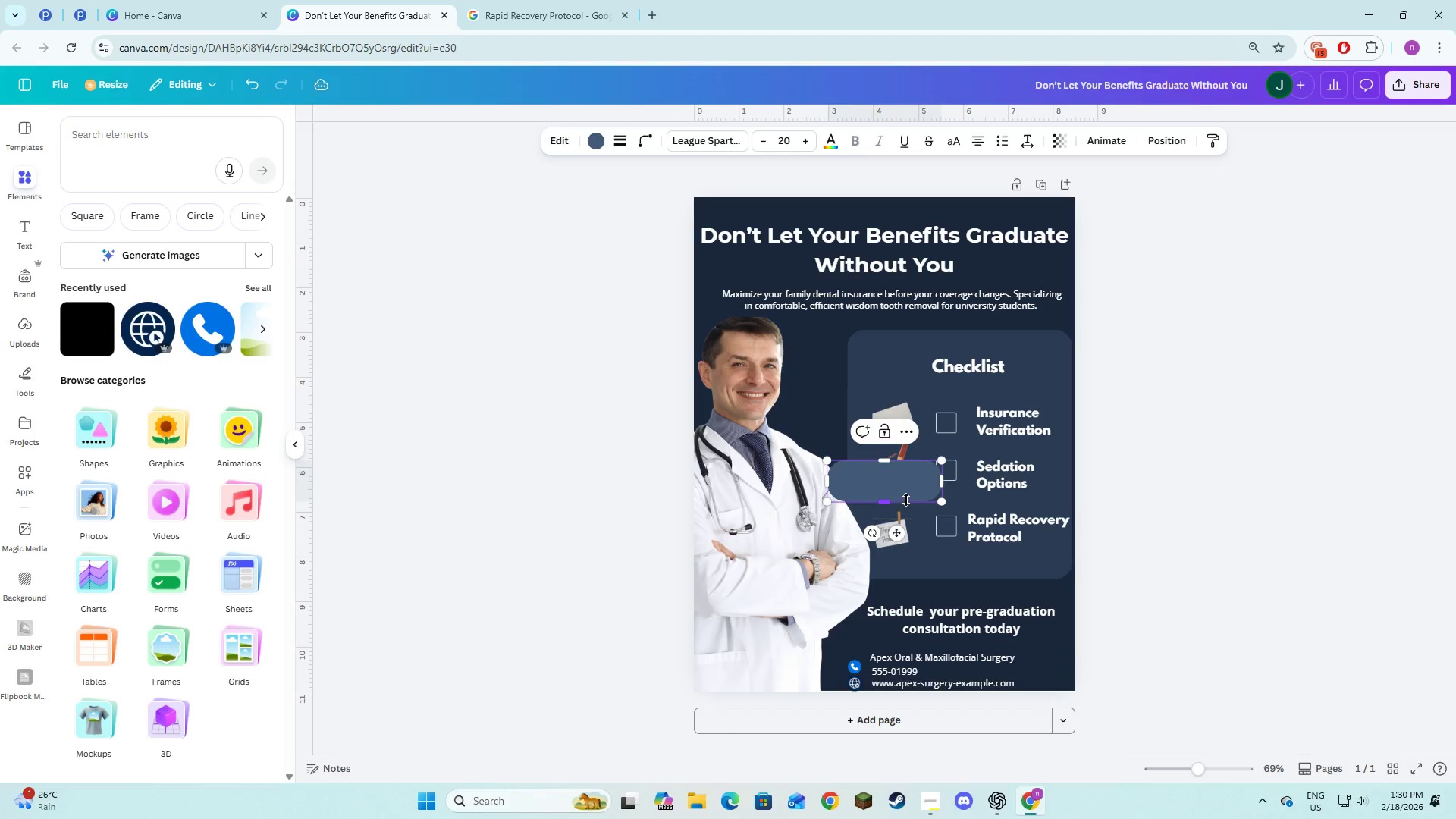 
left_click_drag(start_coordinate=[906, 499], to_coordinate=[907, 518])
 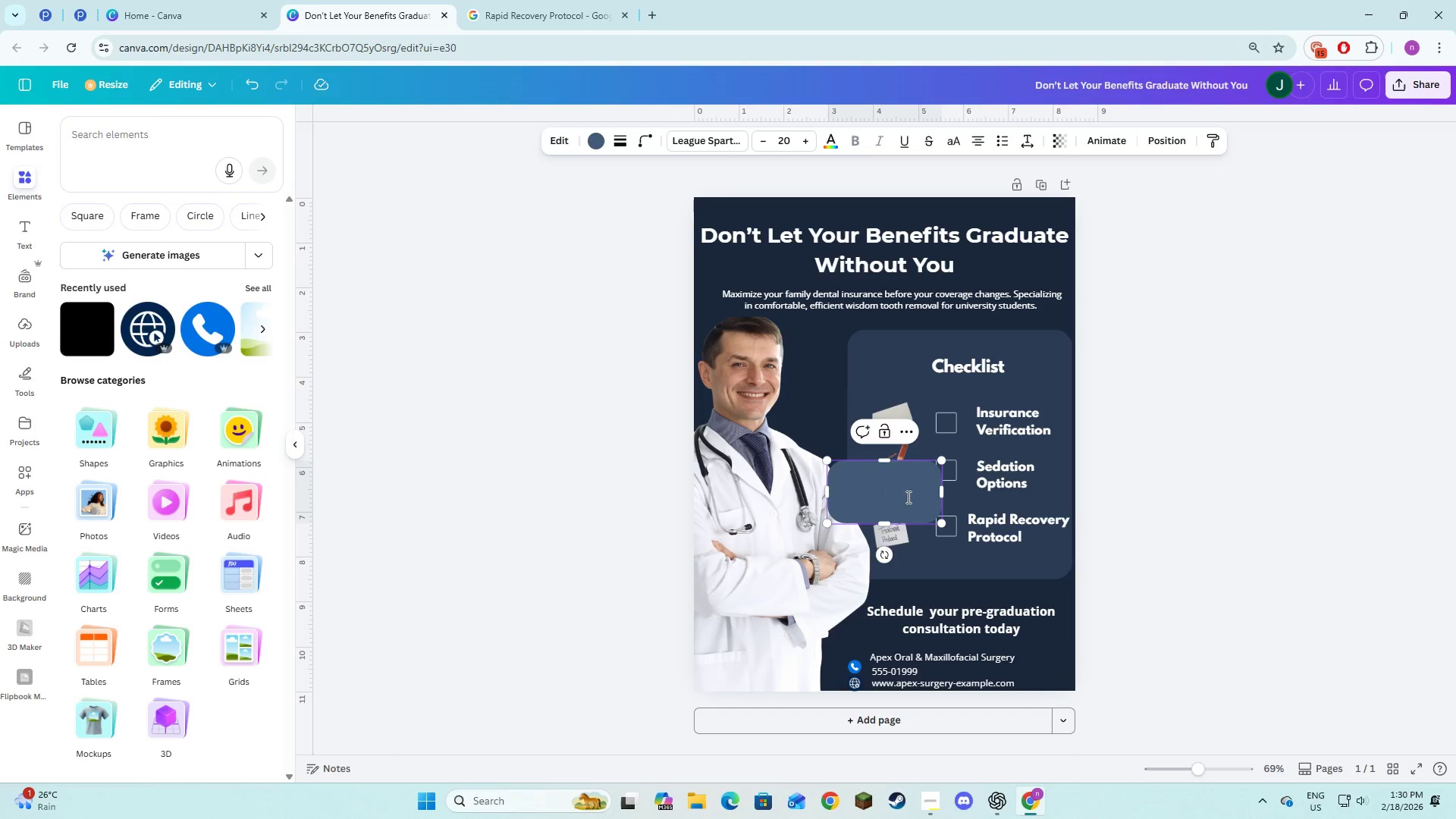 
left_click_drag(start_coordinate=[908, 493], to_coordinate=[916, 548])
 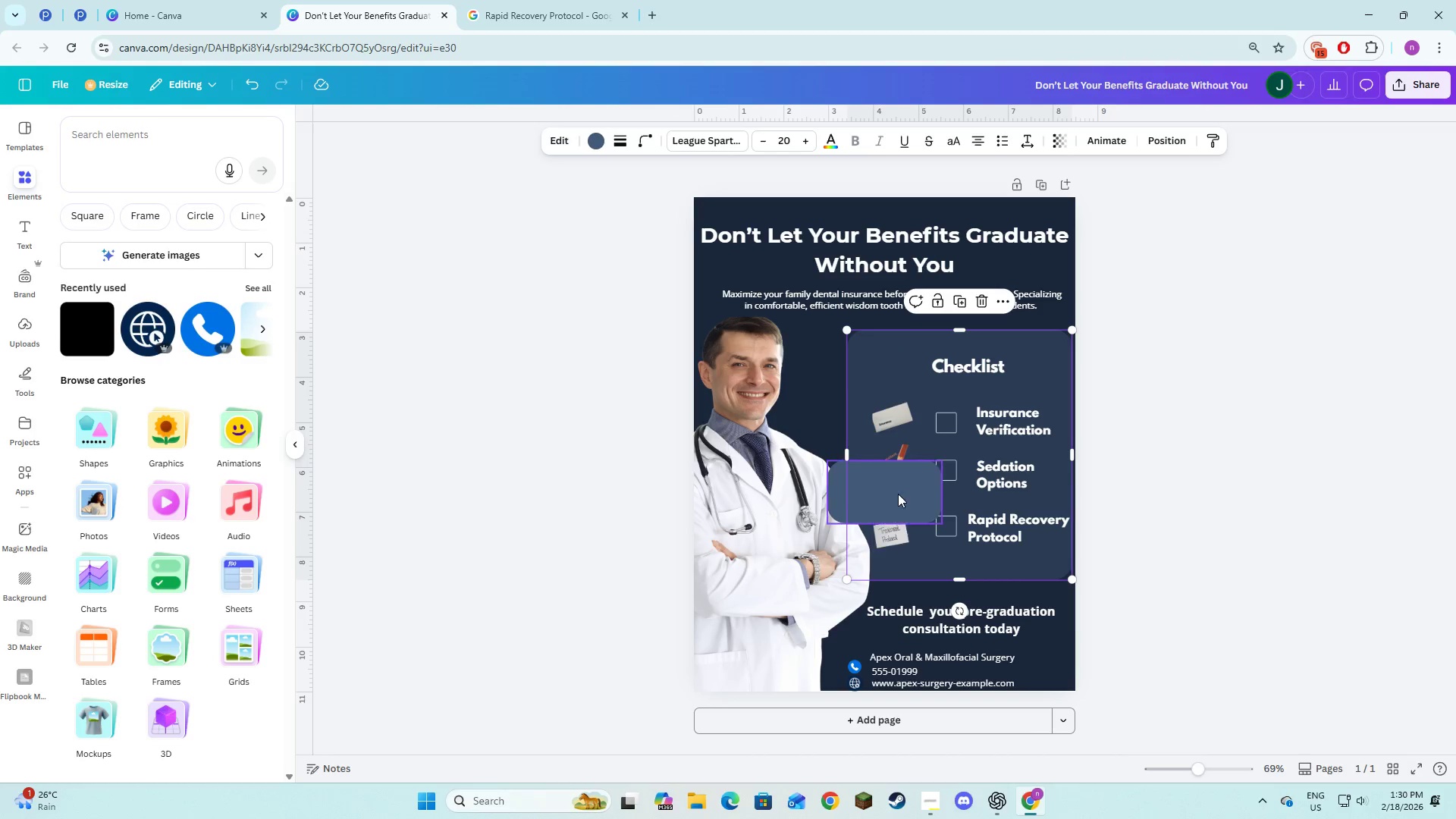 
double_click([894, 490])
 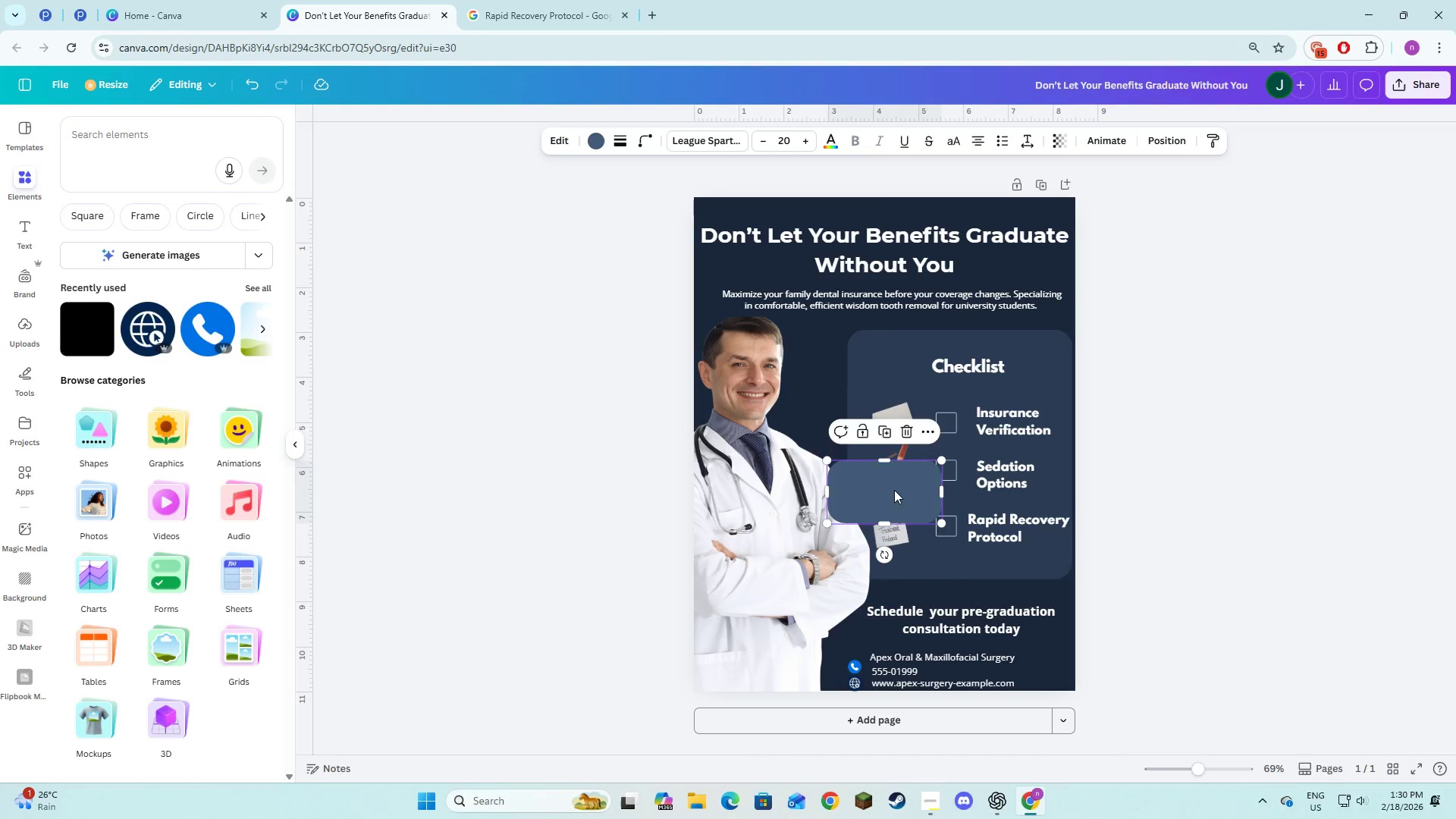 
left_click_drag(start_coordinate=[894, 490], to_coordinate=[926, 612])
 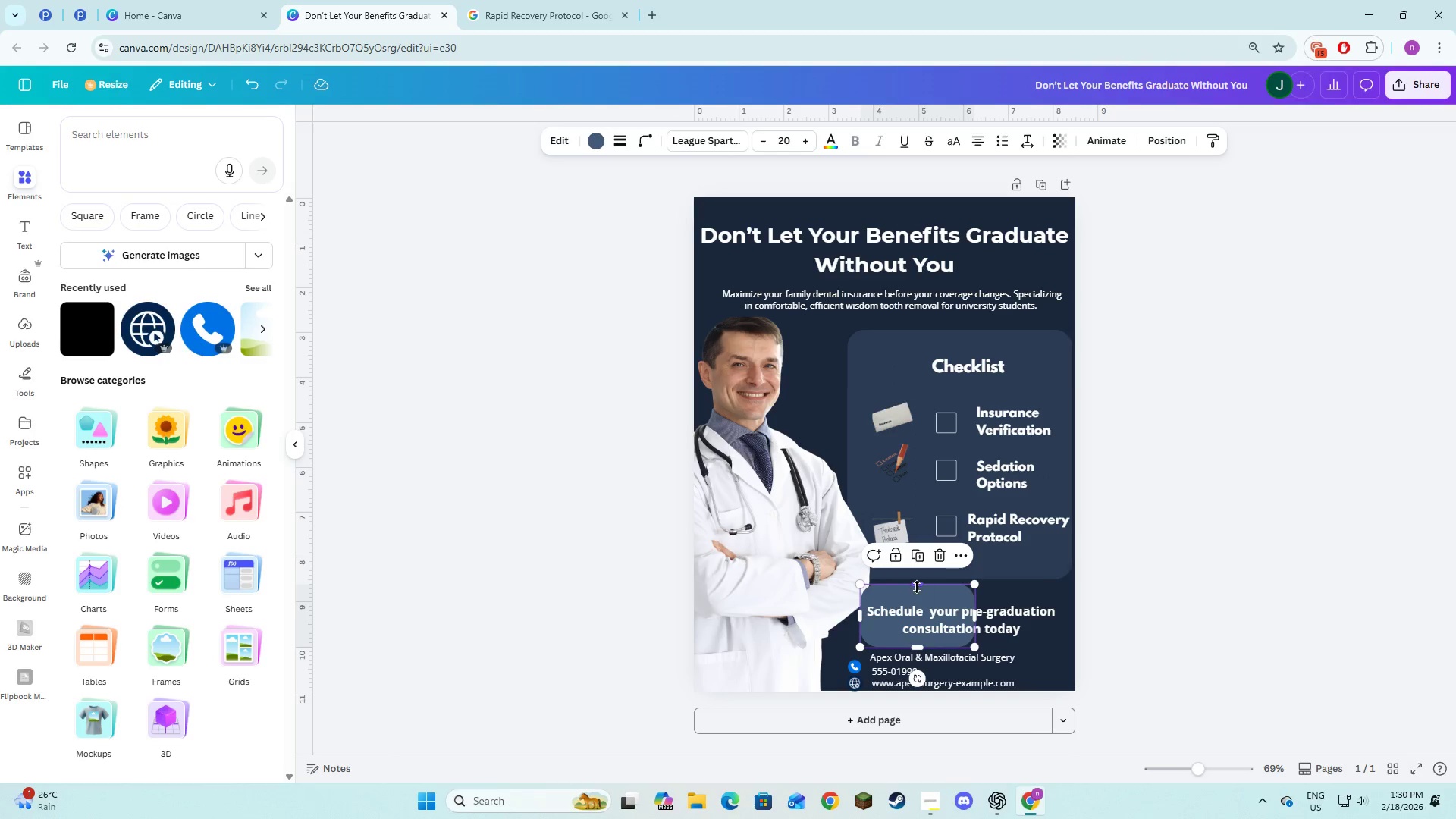 
left_click_drag(start_coordinate=[917, 587], to_coordinate=[926, 599])
 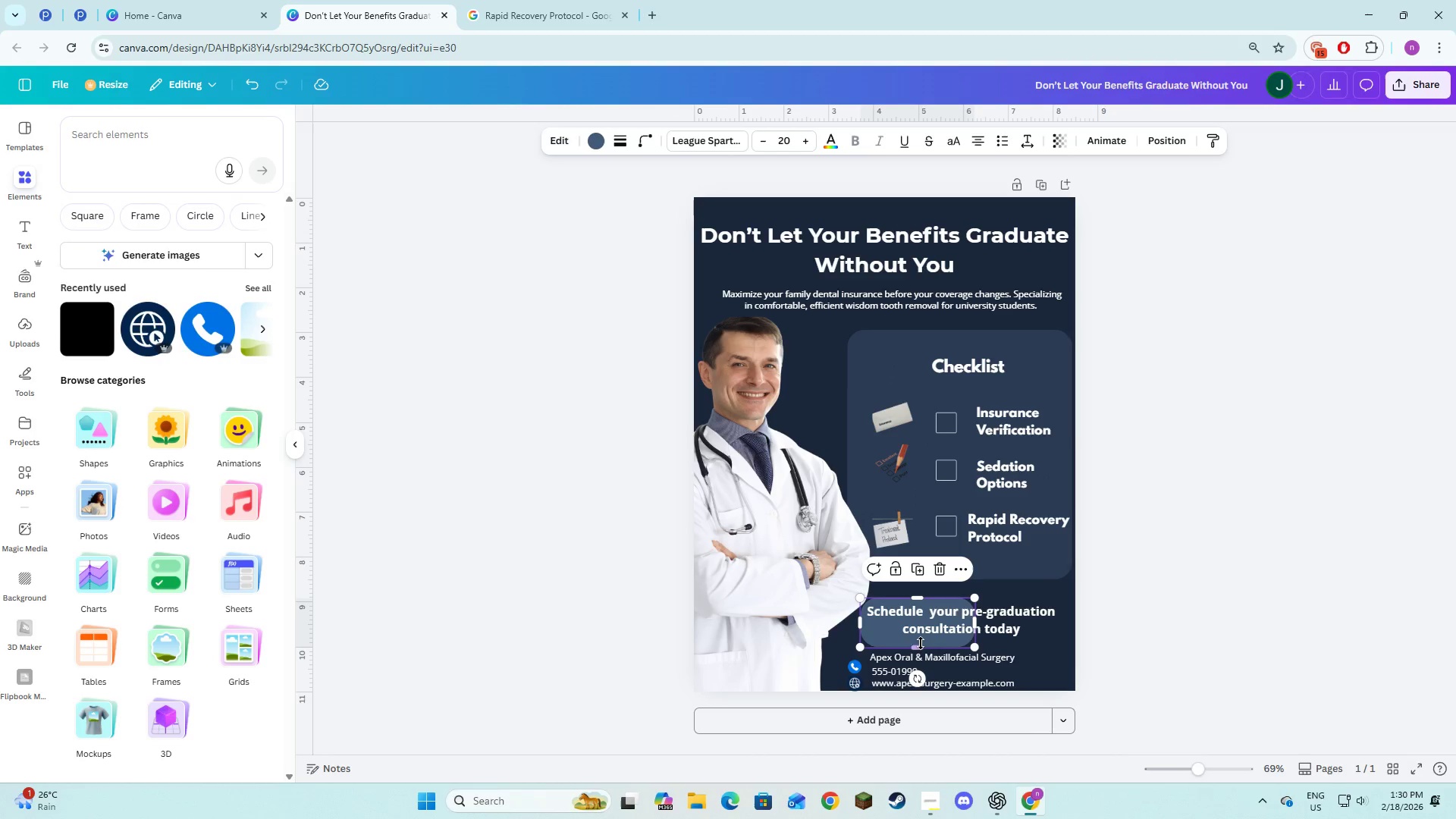 
left_click_drag(start_coordinate=[921, 645], to_coordinate=[918, 638])
 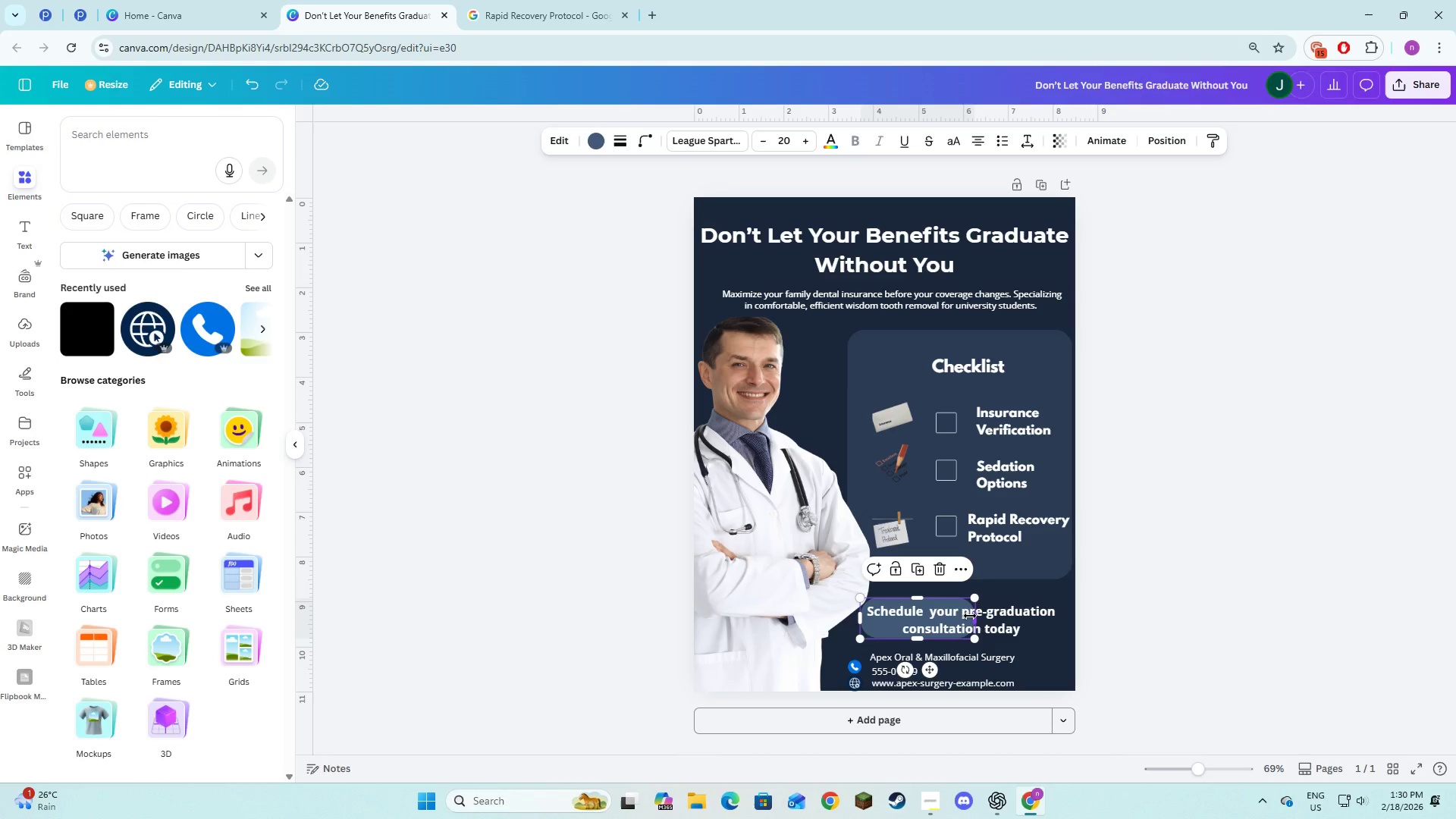 
left_click_drag(start_coordinate=[970, 616], to_coordinate=[1058, 621])
 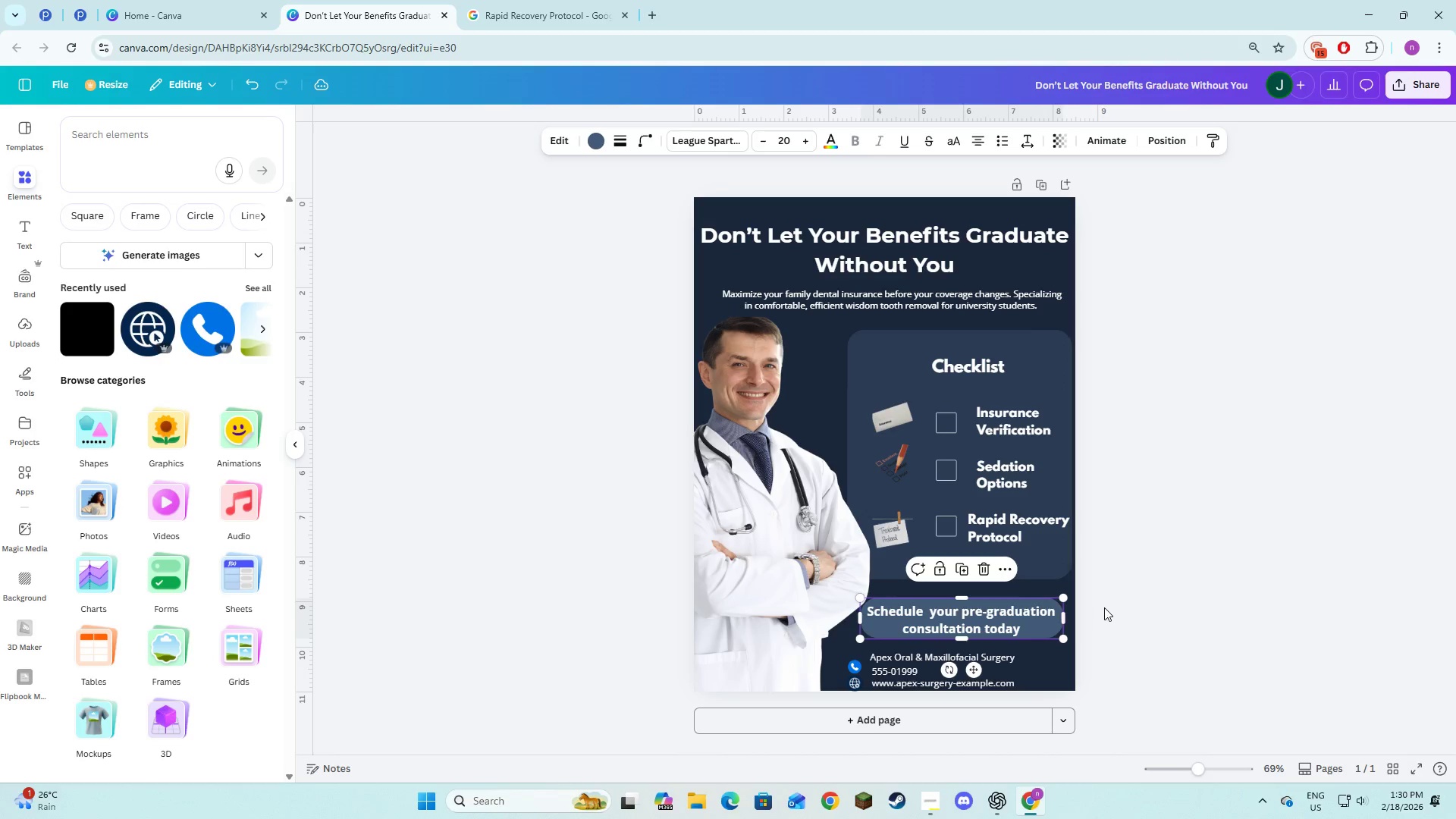 
left_click([1104, 607])
 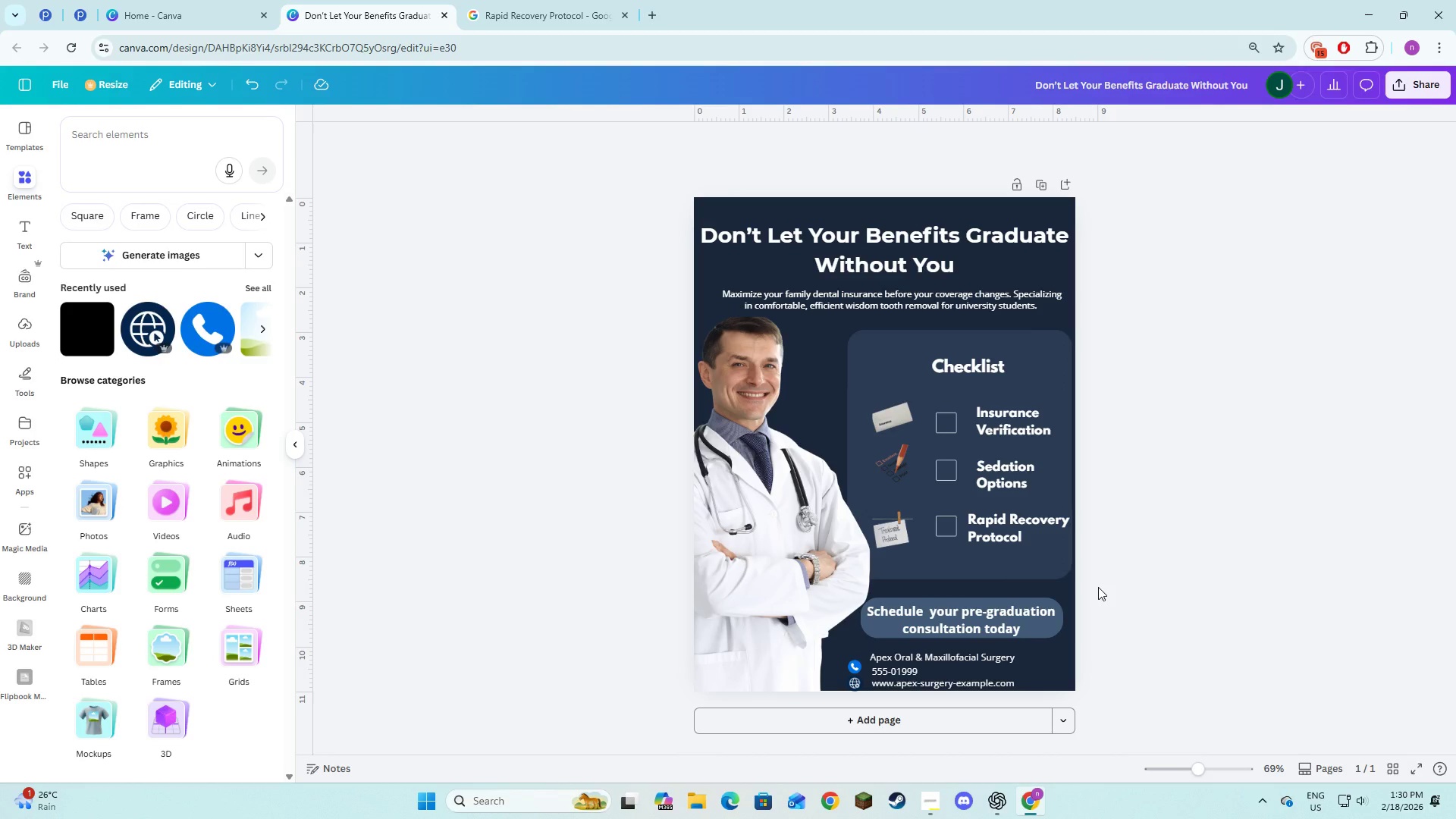 
wait(14.2)
 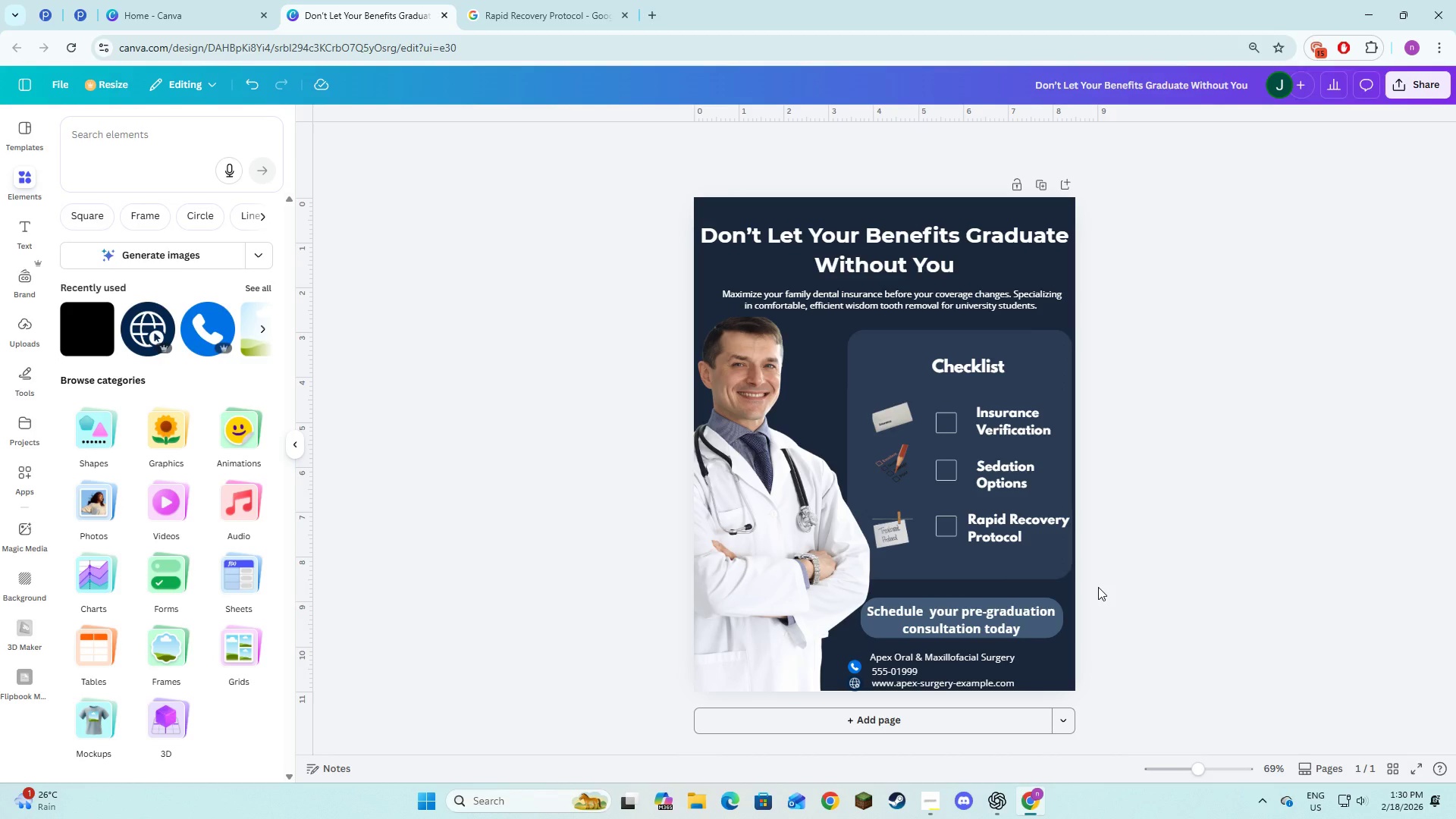 
left_click([858, 663])
 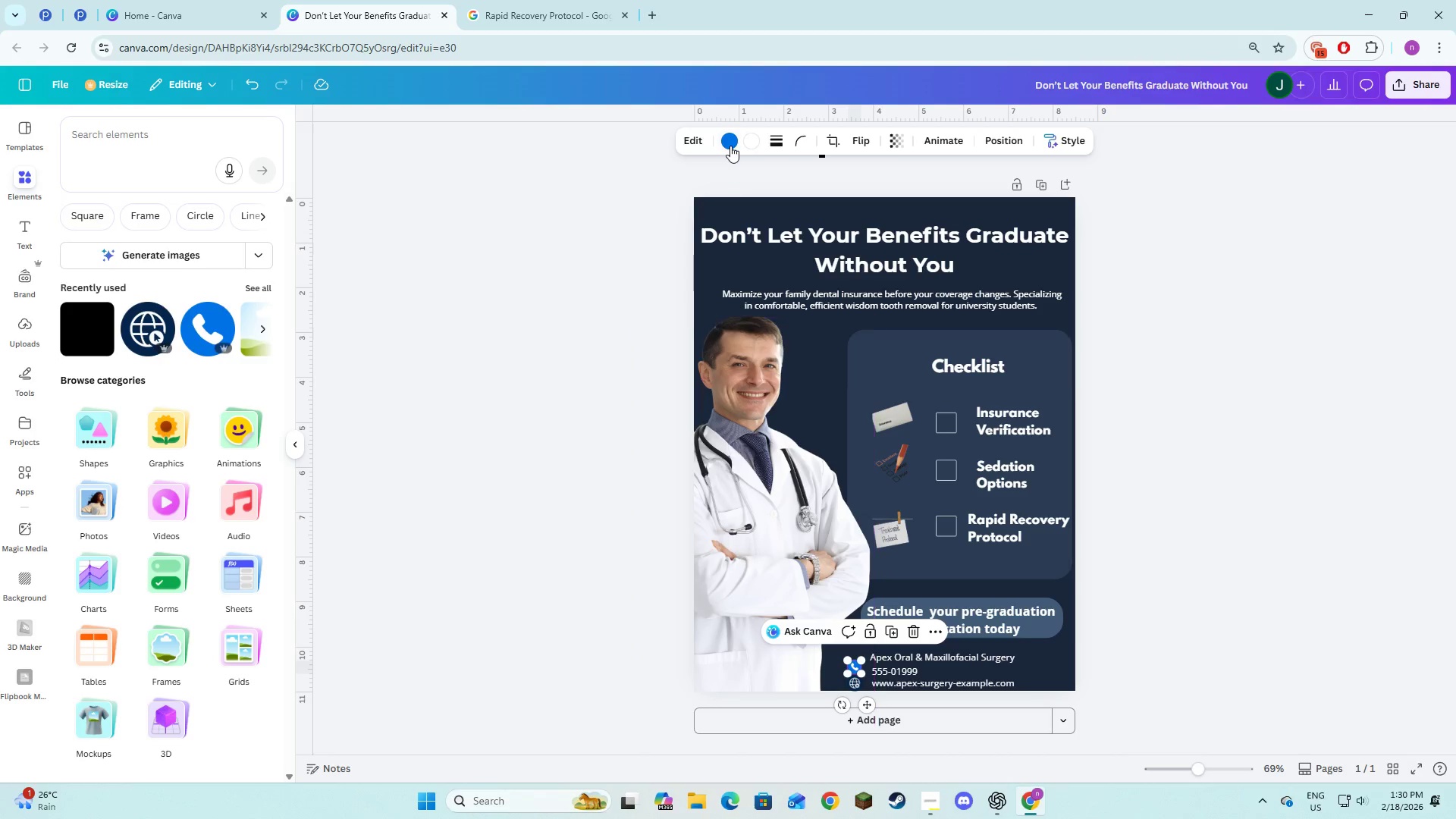 
left_click([730, 146])
 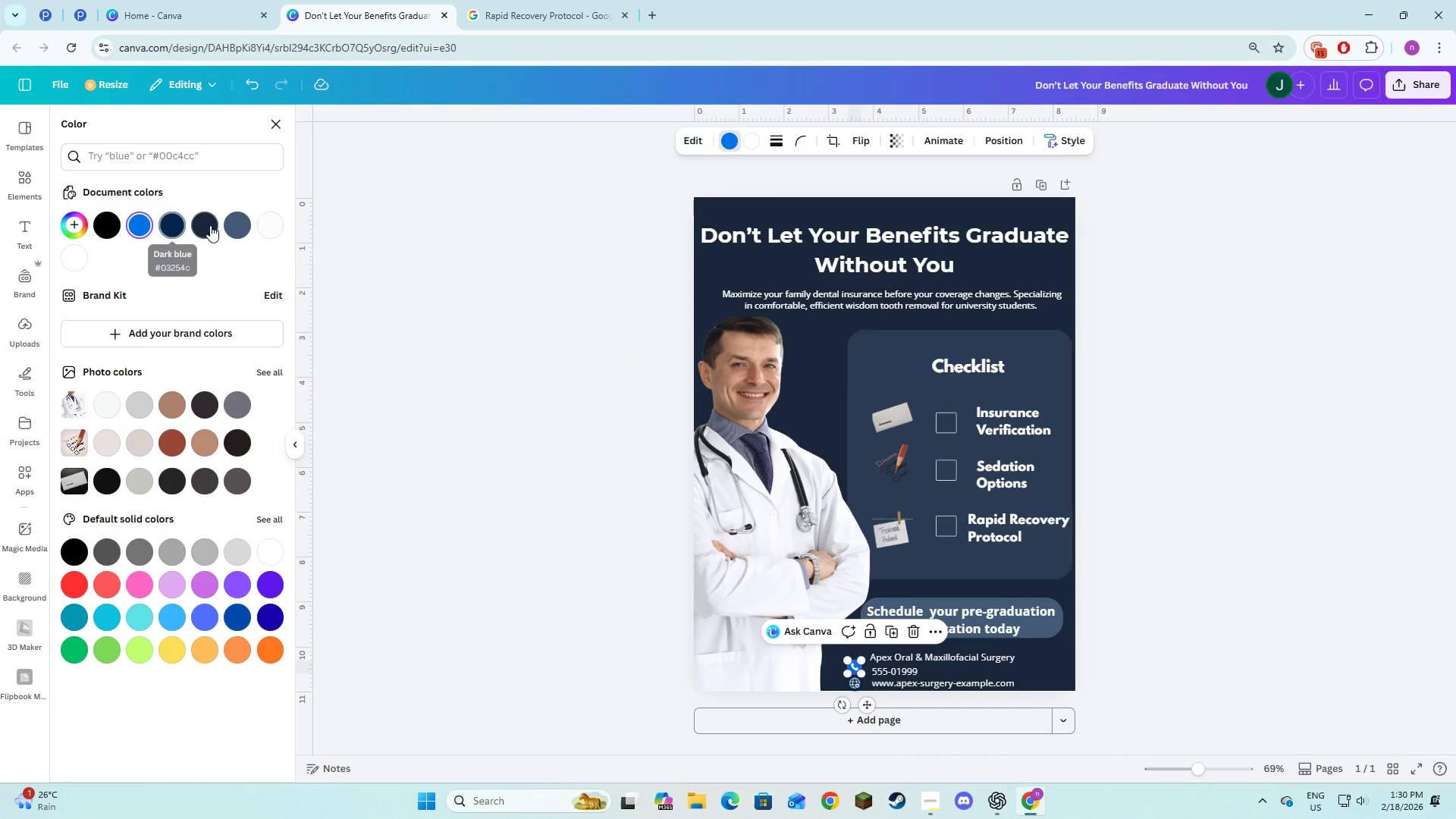 
left_click([237, 233])
 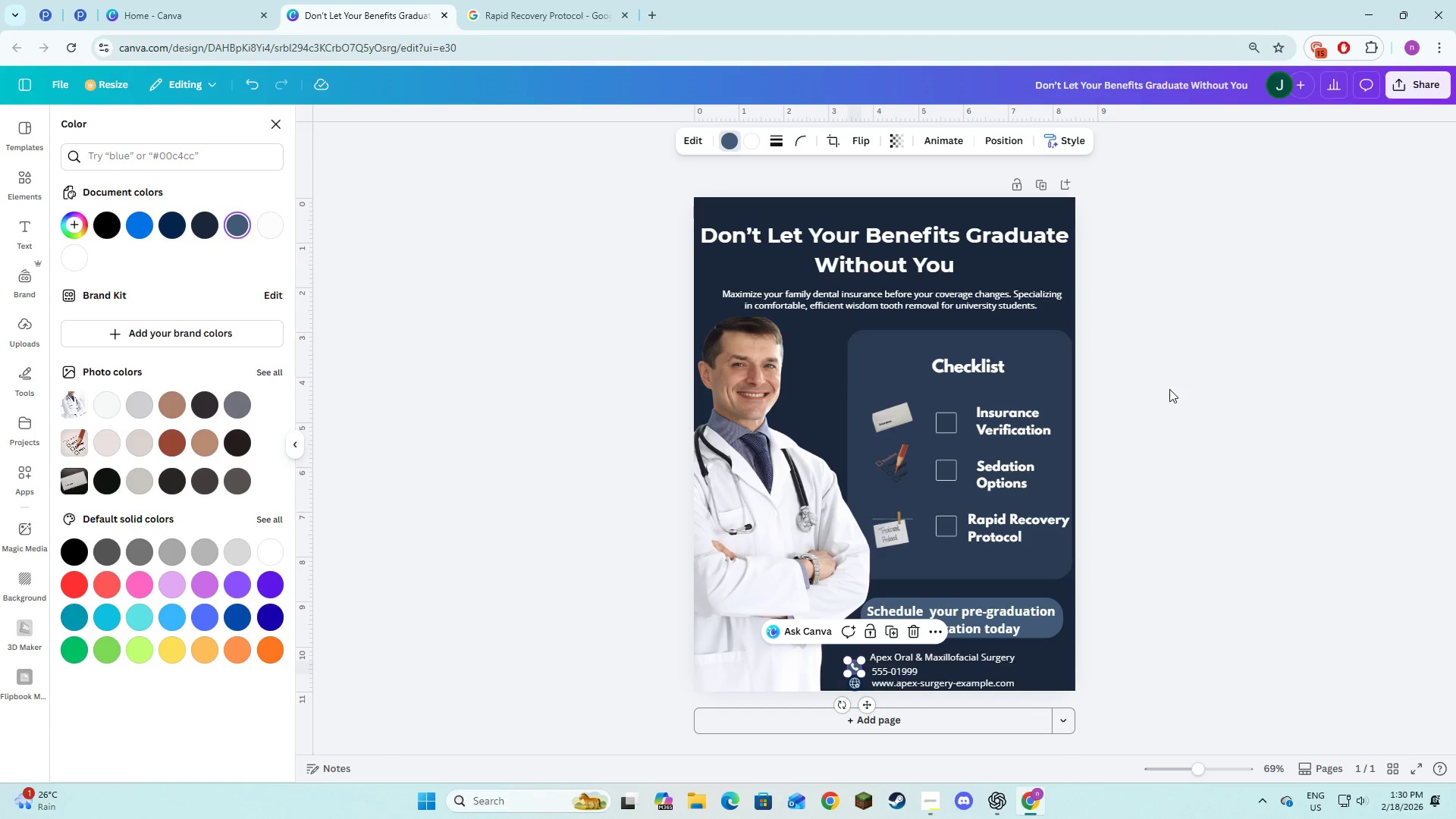 
double_click([1170, 389])
 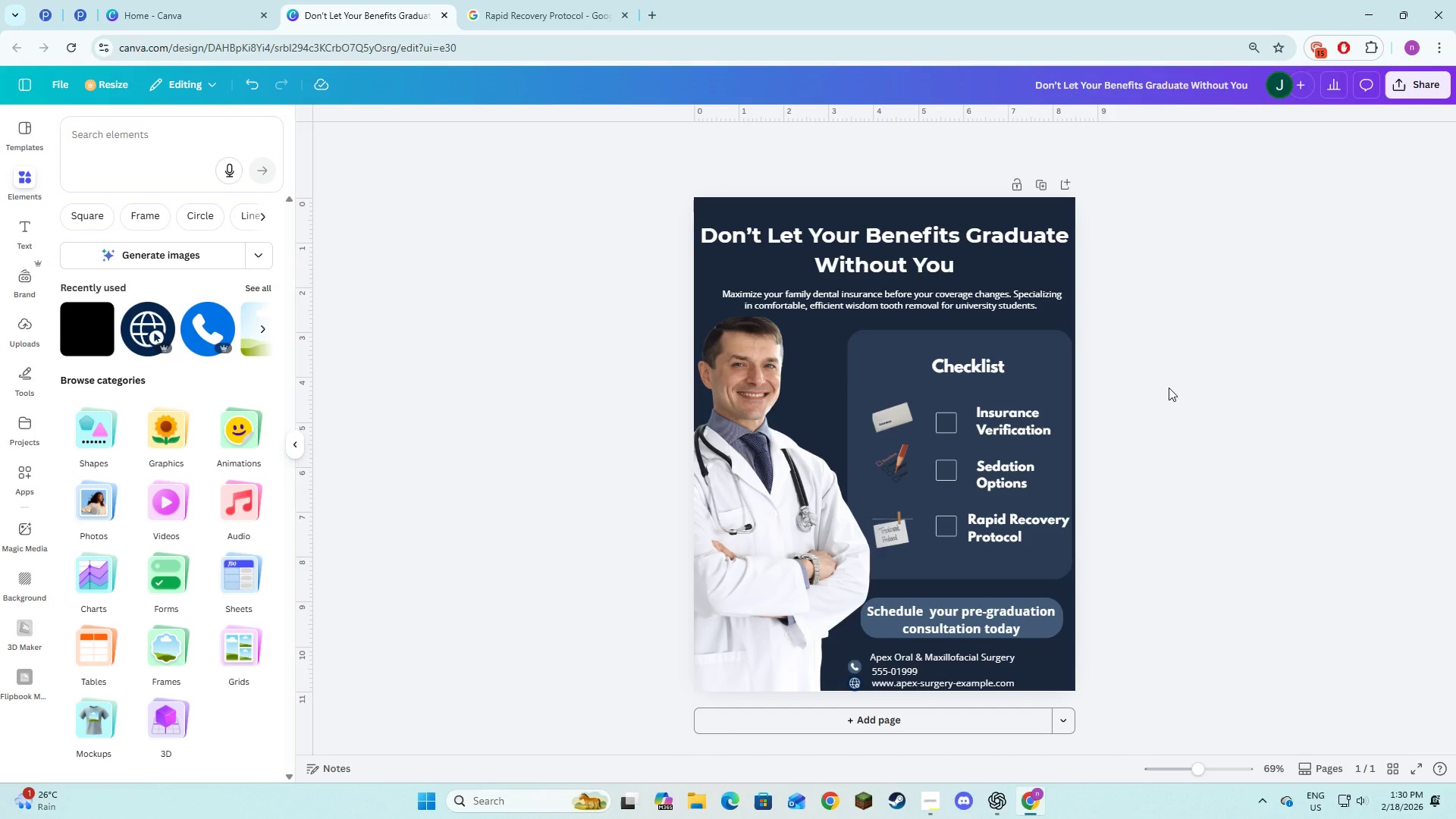 
wait(10.81)
 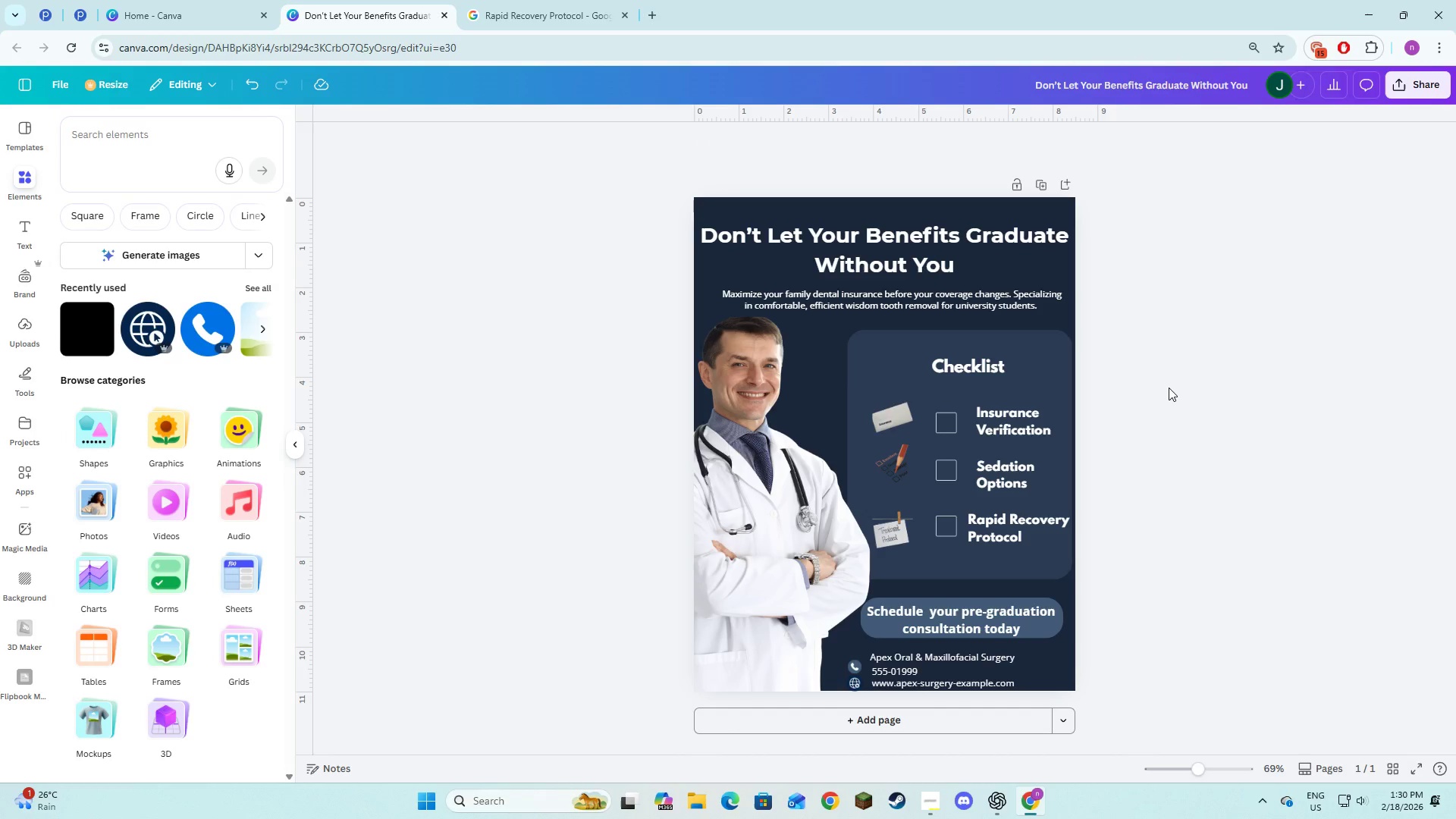 
key(Alt+AltLeft)
 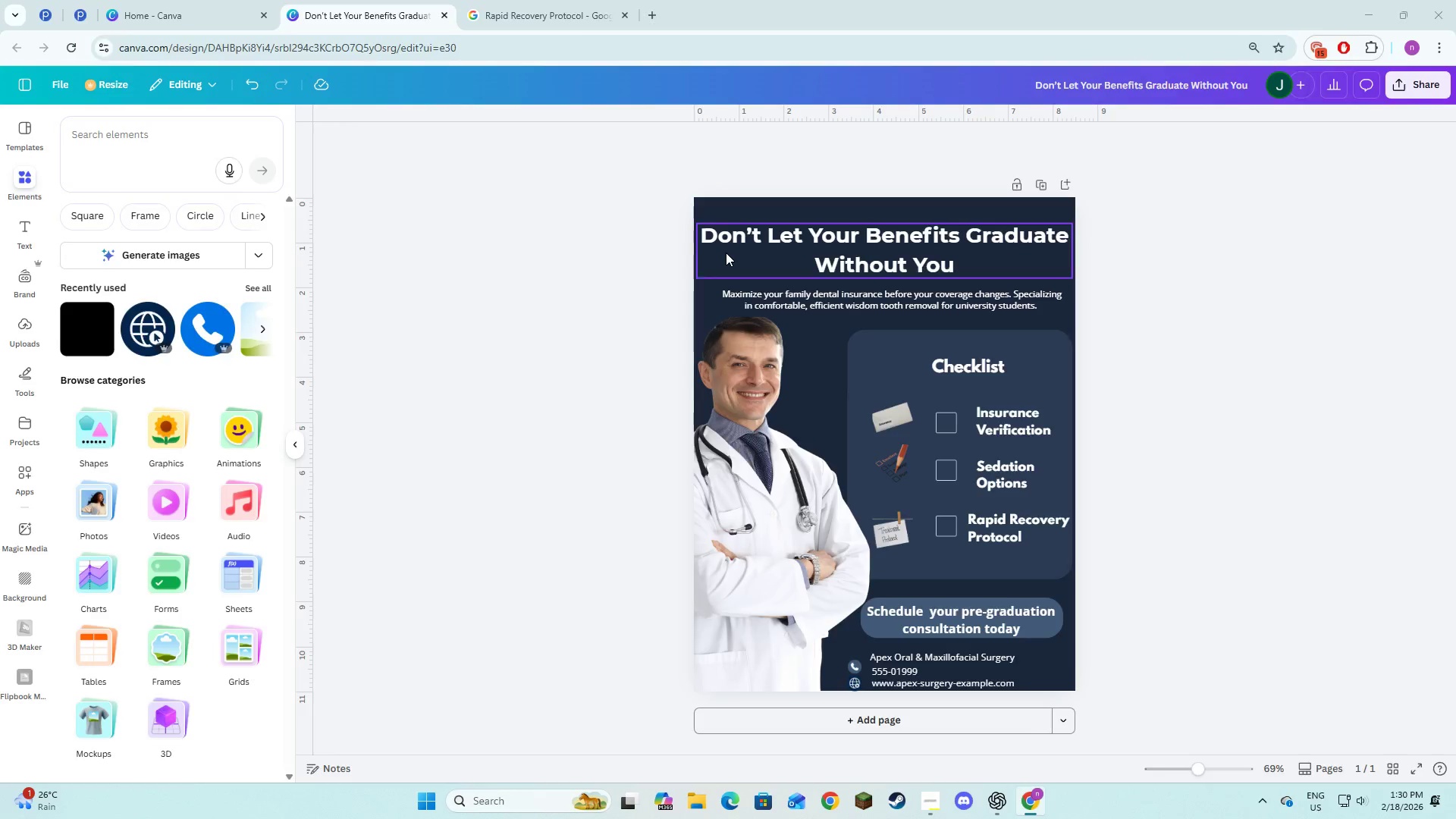 
key(Alt+Tab)